 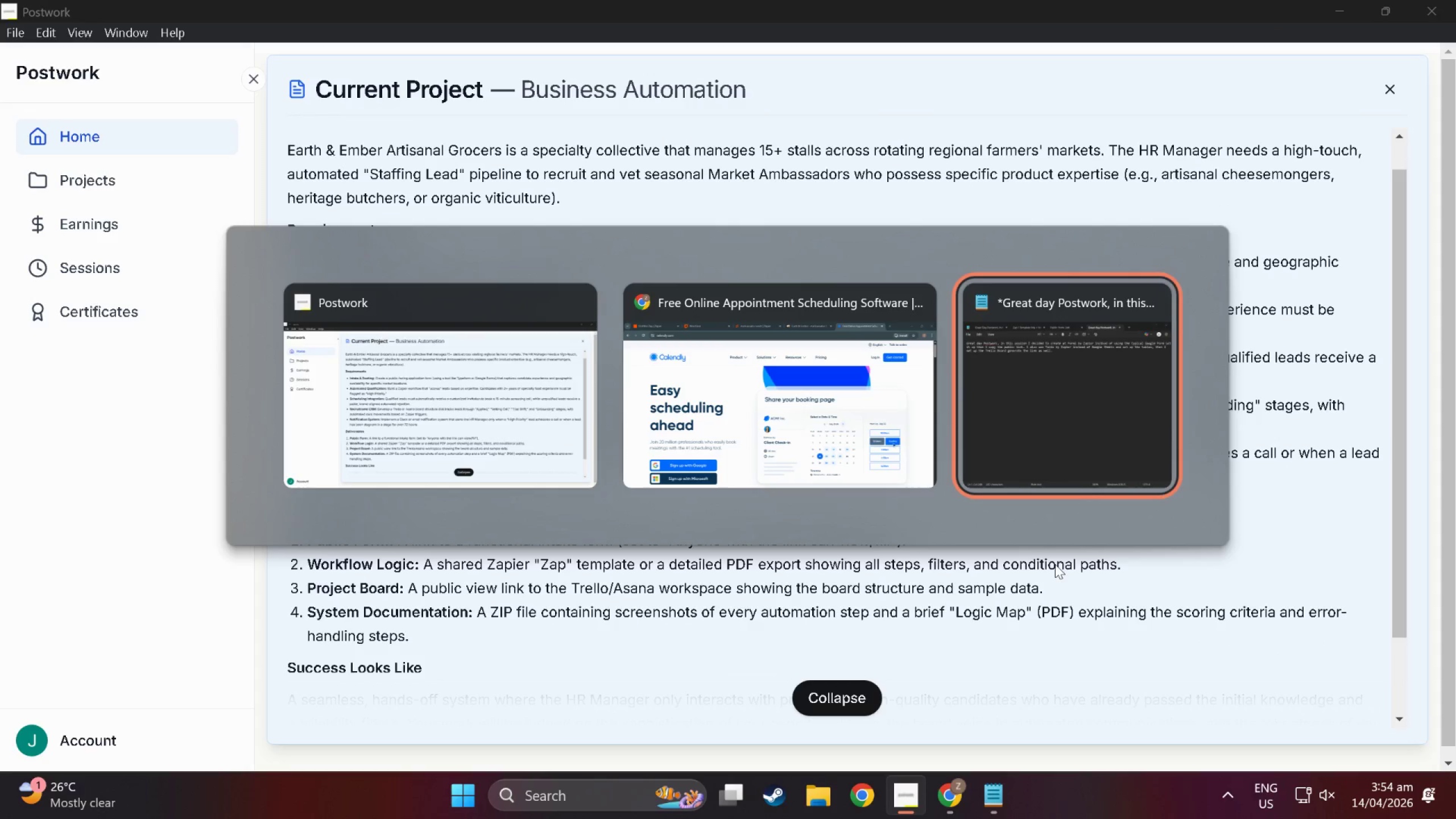 
key(Alt+Tab)
 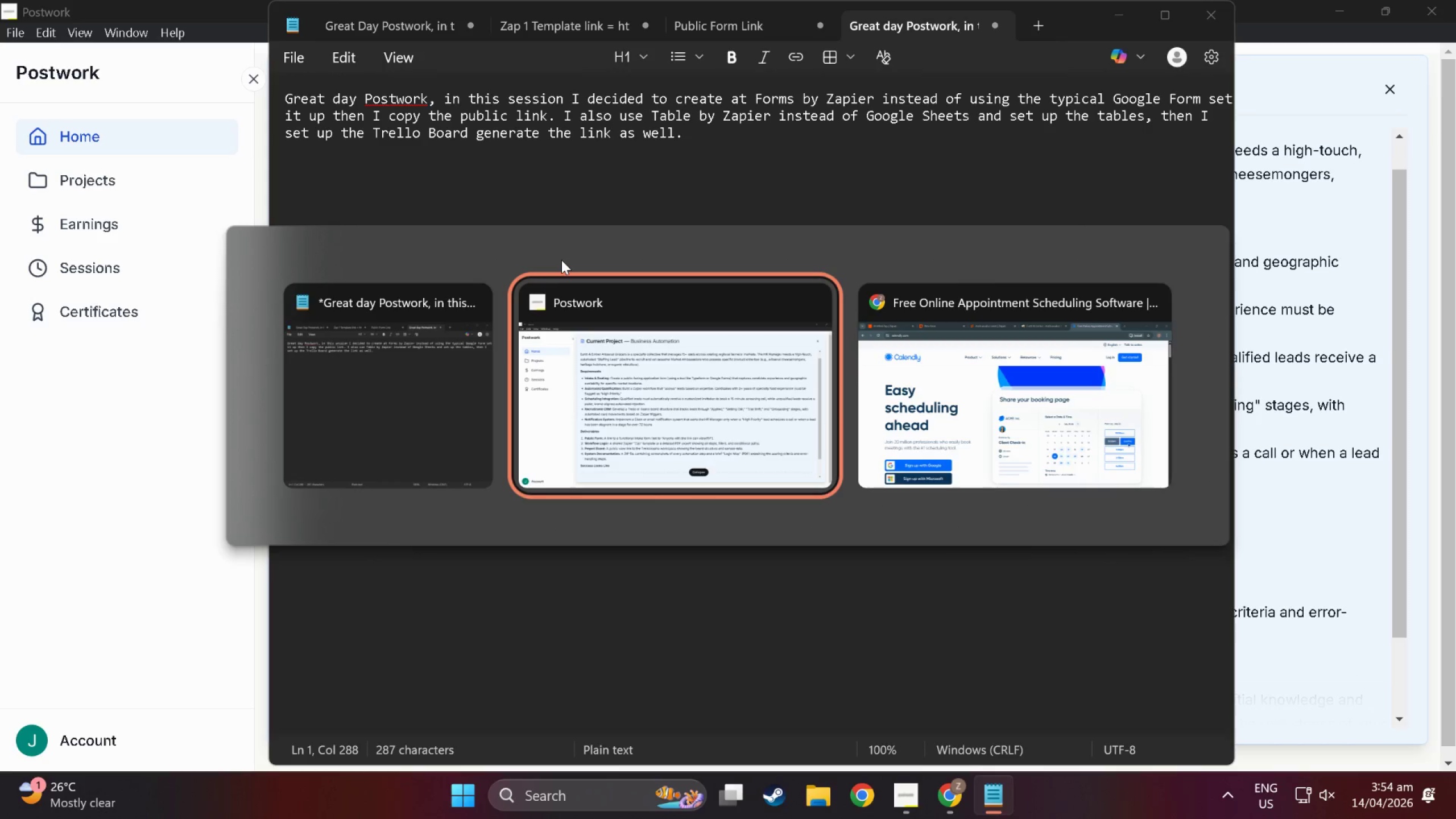 
key(Alt+Tab)
 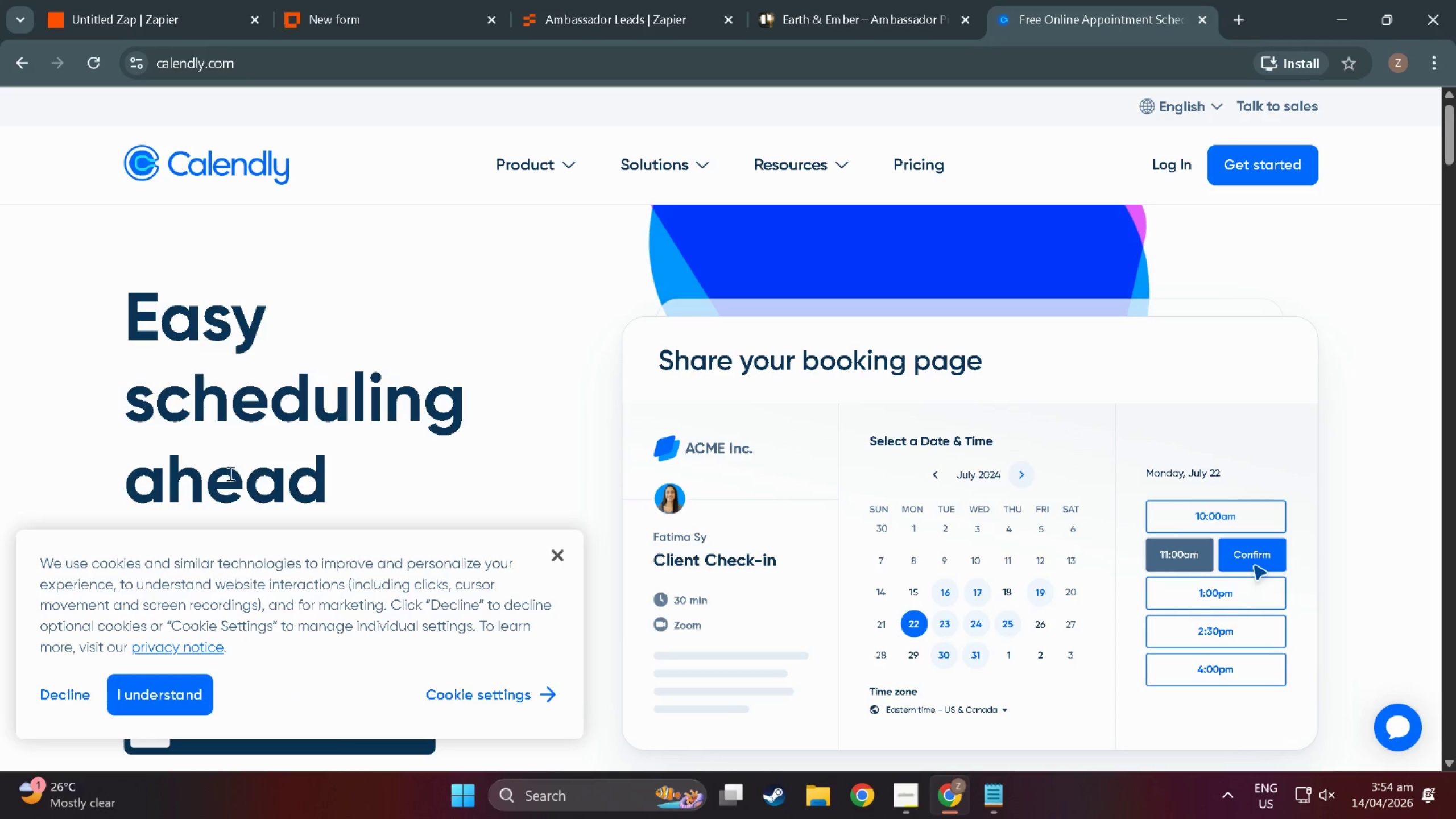 
scroll: coordinate [230, 477], scroll_direction: down, amount: 4.0
 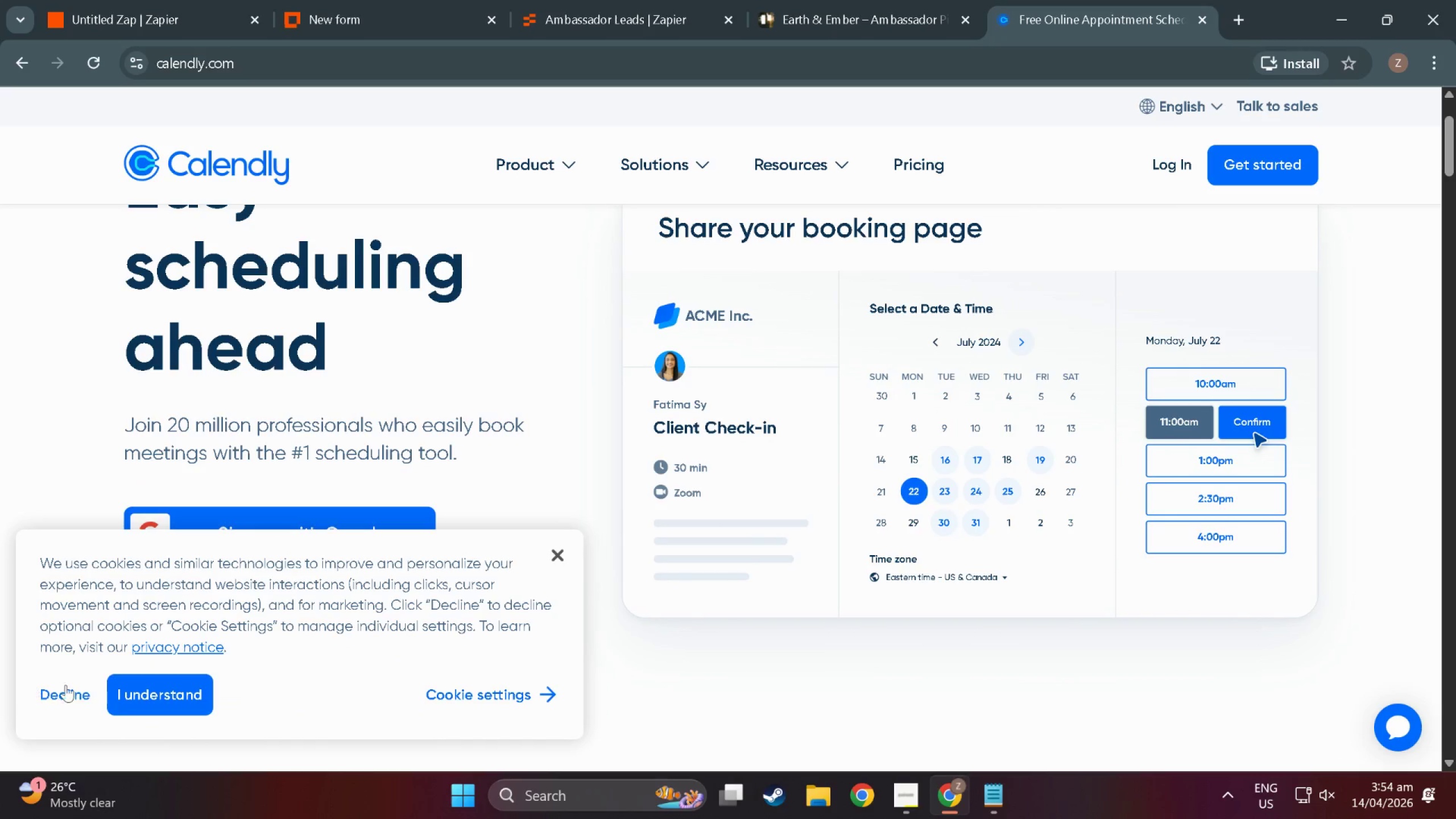 
left_click([147, 703])
 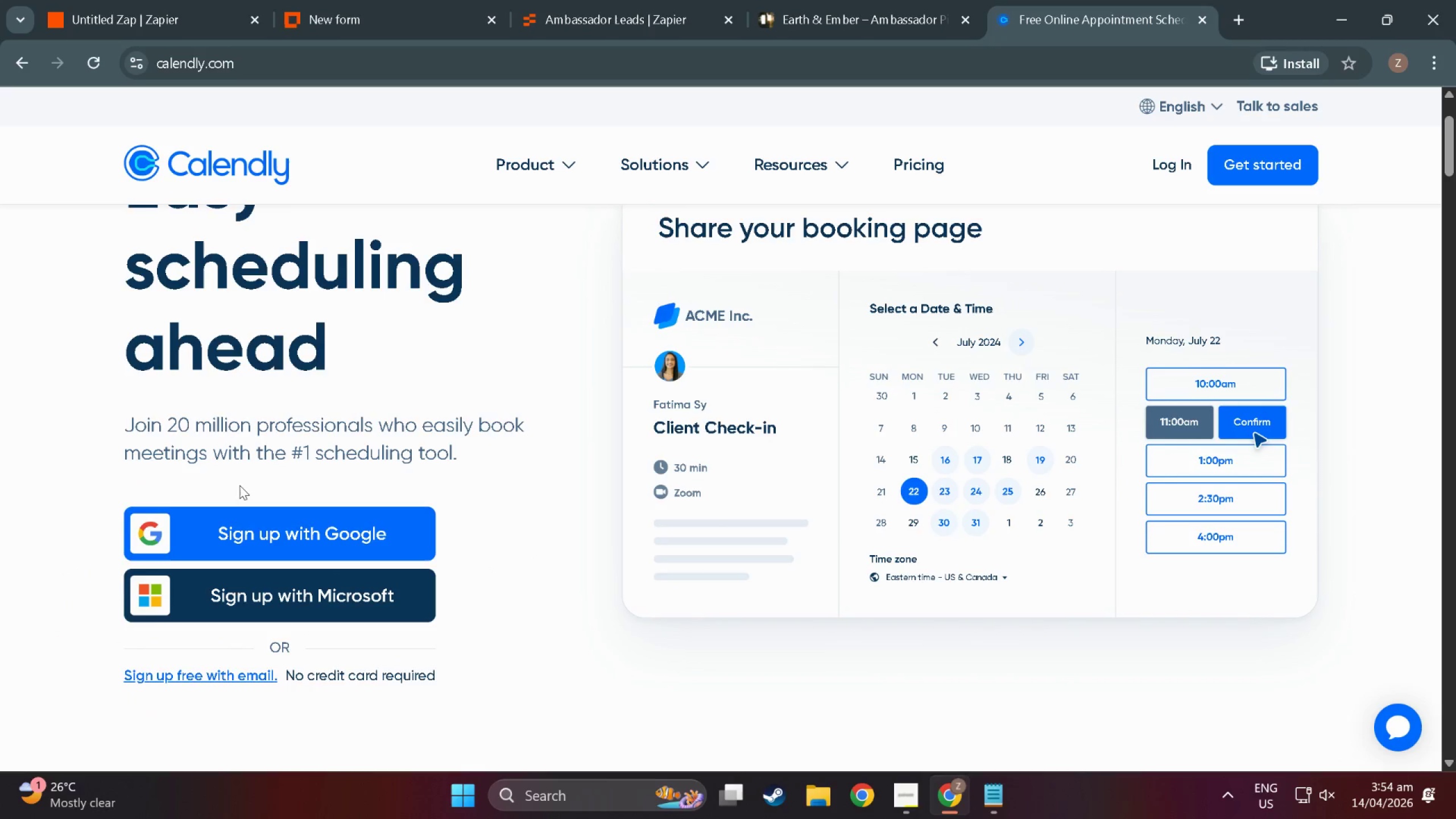 
scroll: coordinate [241, 485], scroll_direction: down, amount: 1.0
 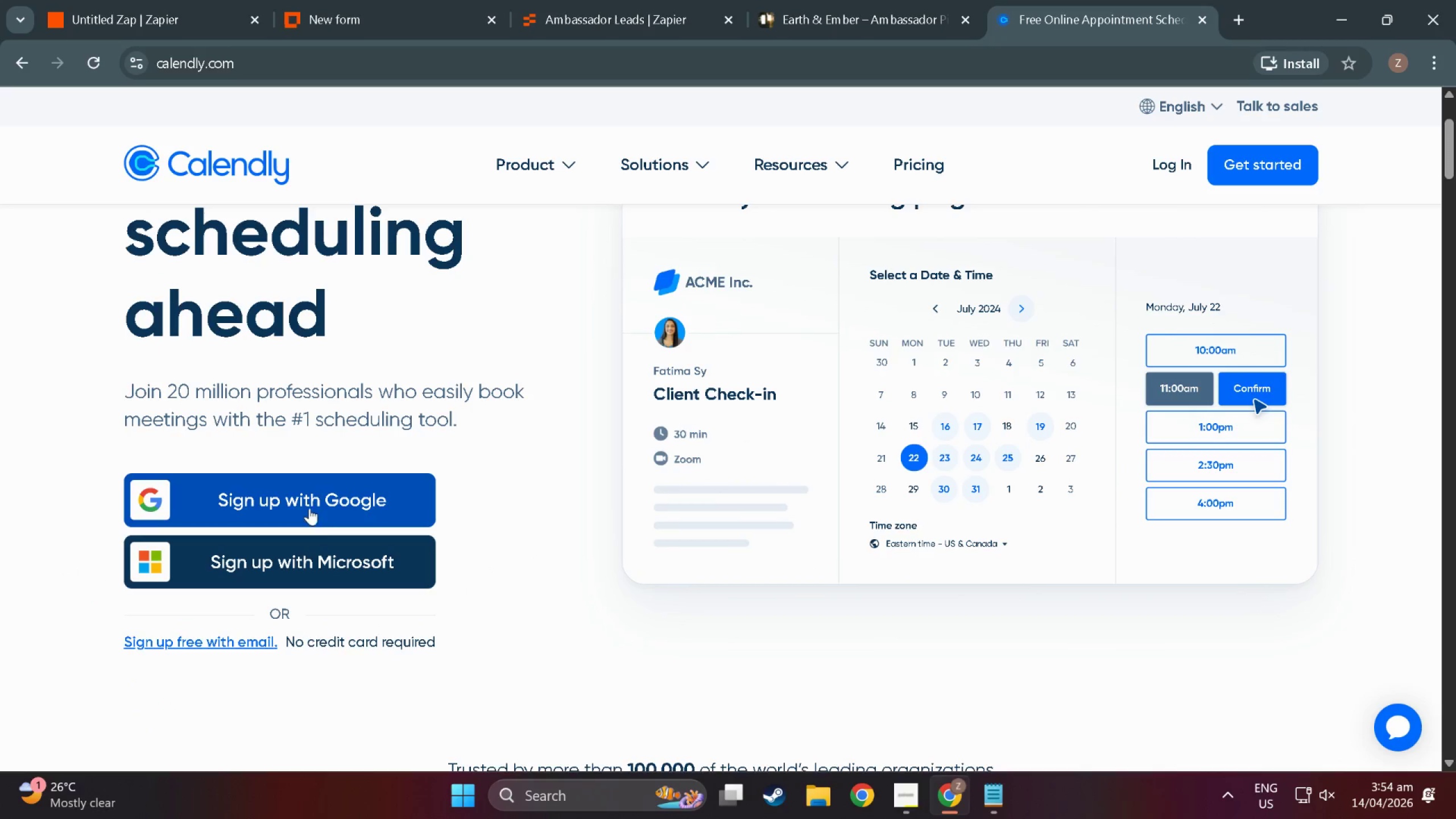 
left_click([308, 503])
 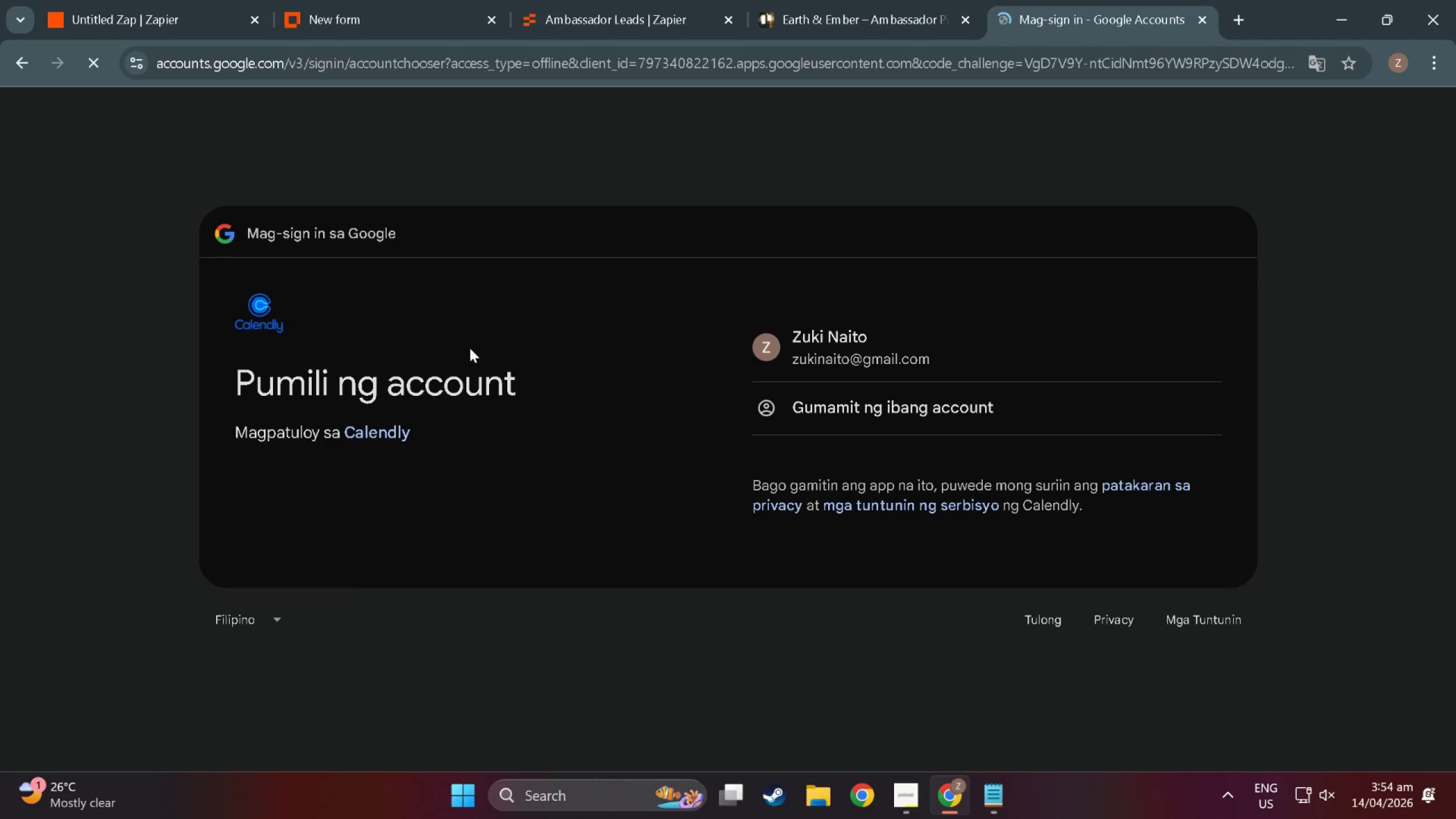 
left_click([794, 334])
 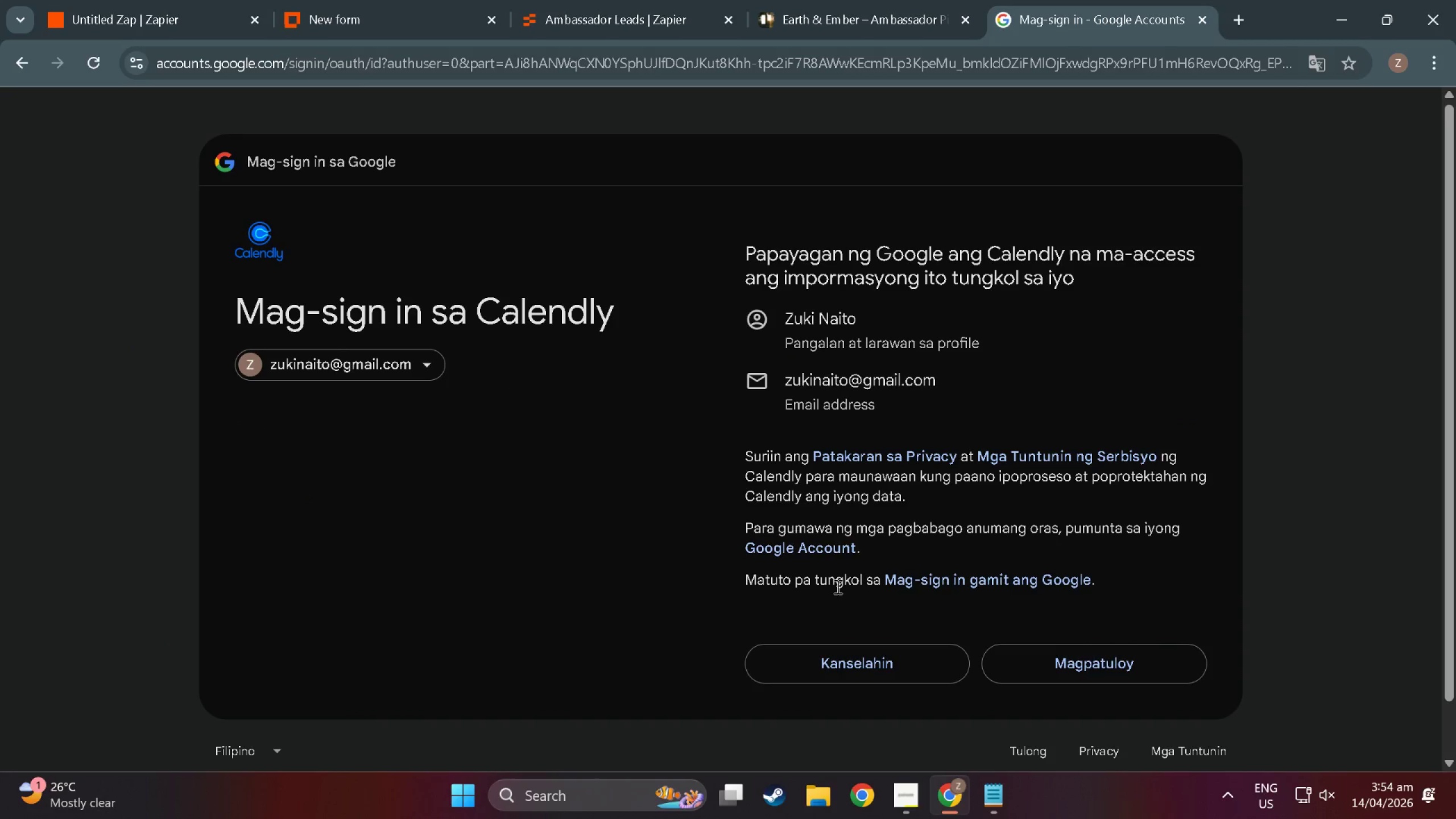 
left_click([1049, 657])
 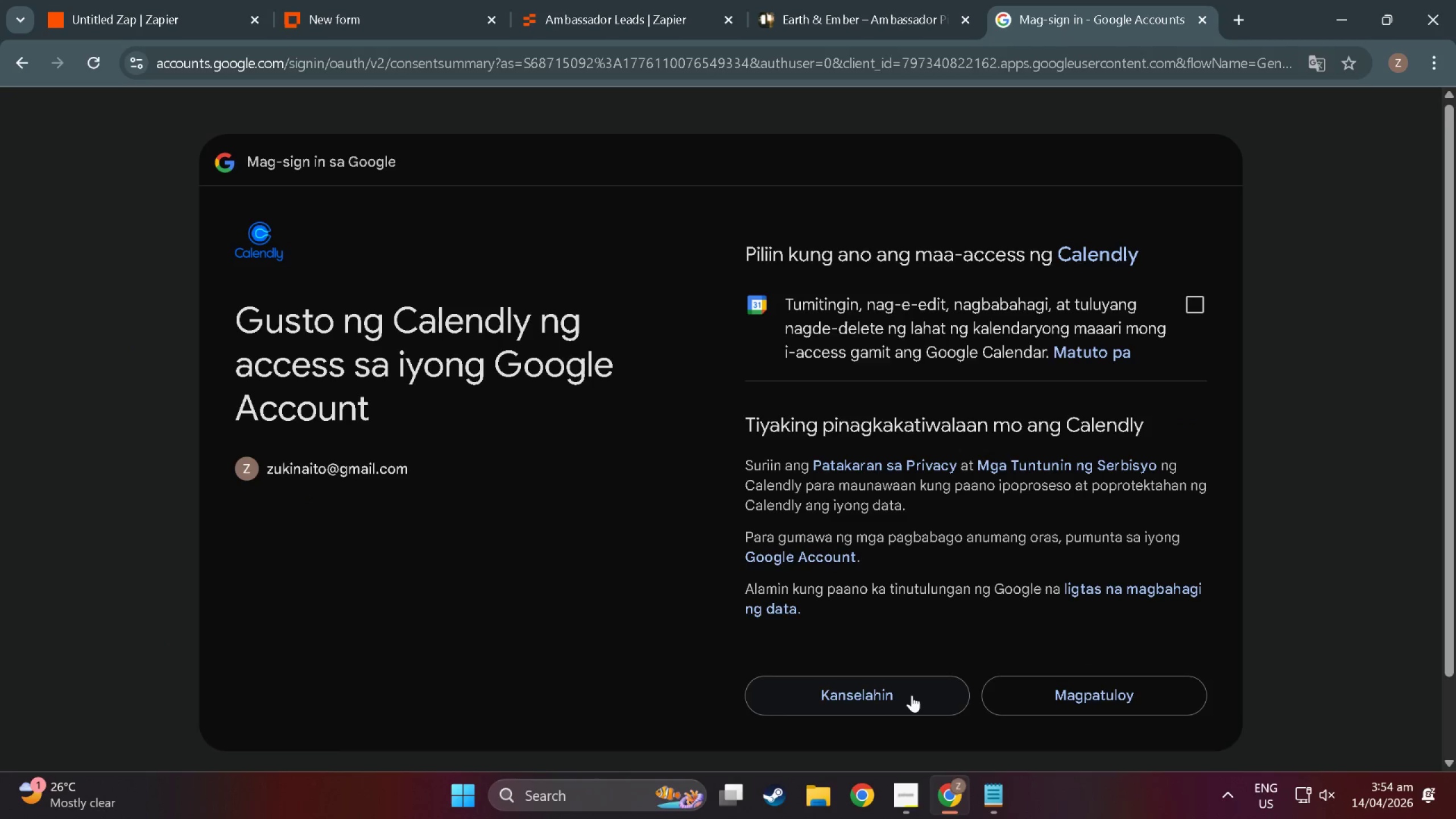 
left_click([1026, 693])
 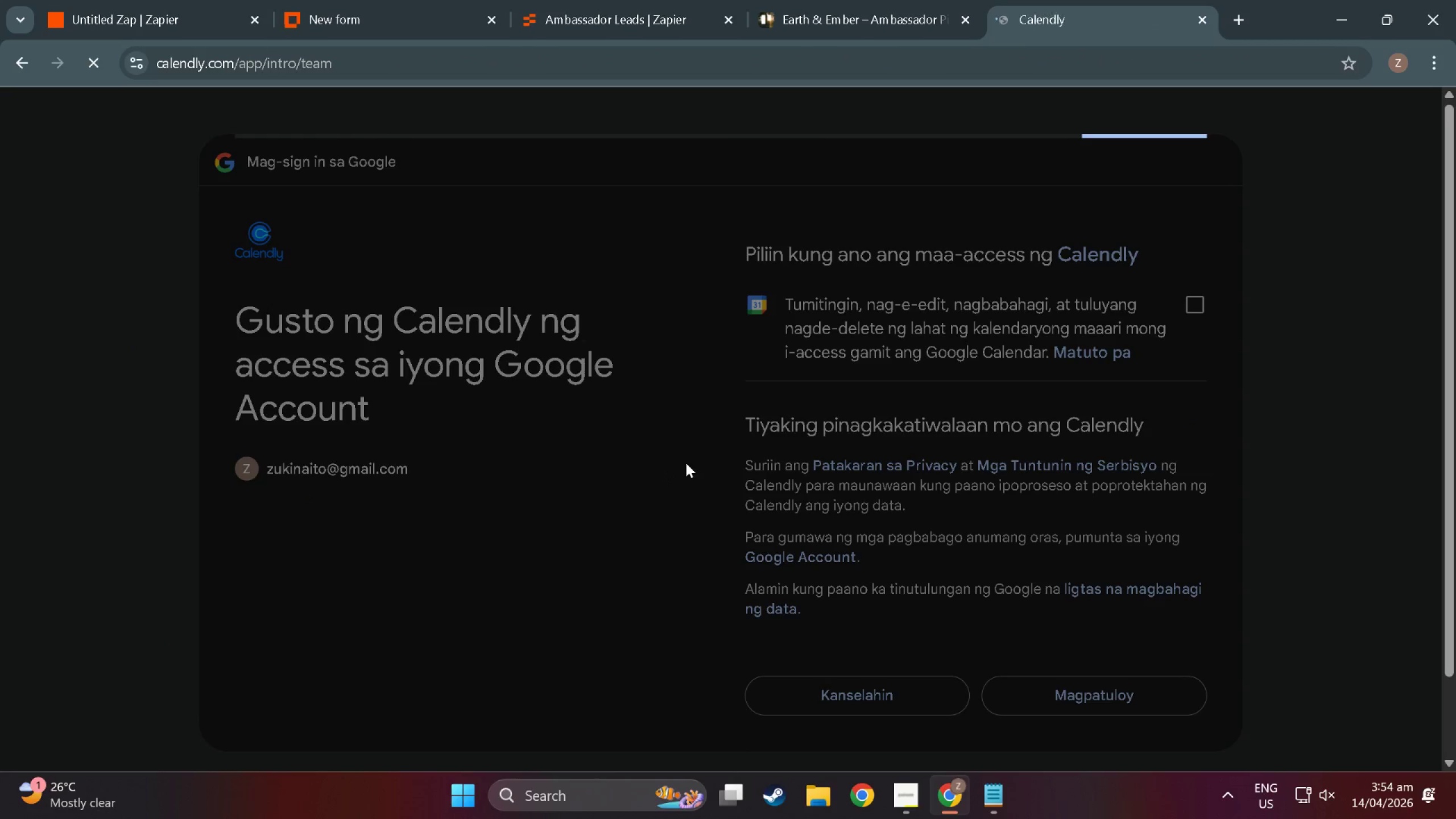 
wait(5.67)
 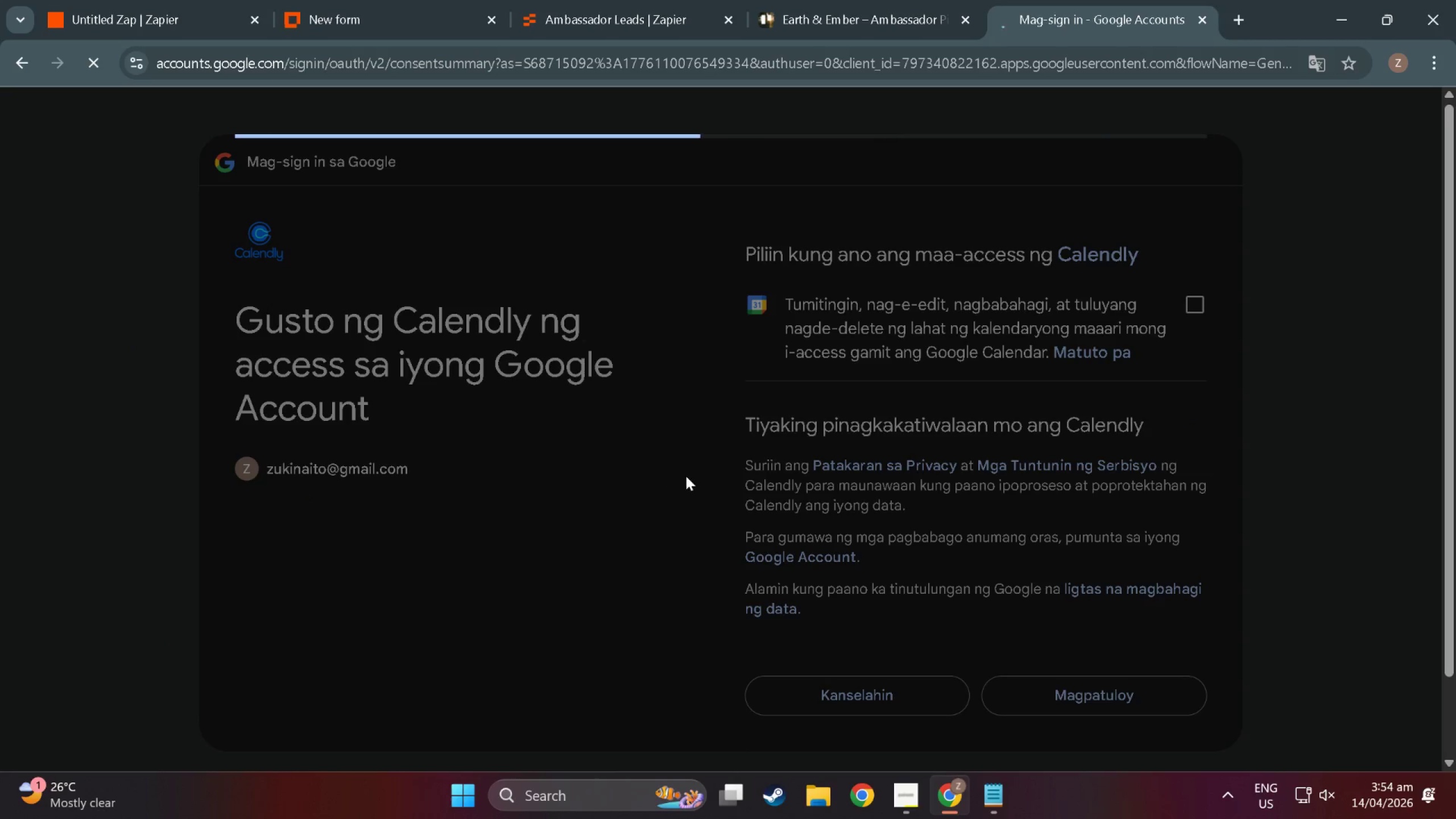 
left_click([897, 797])